 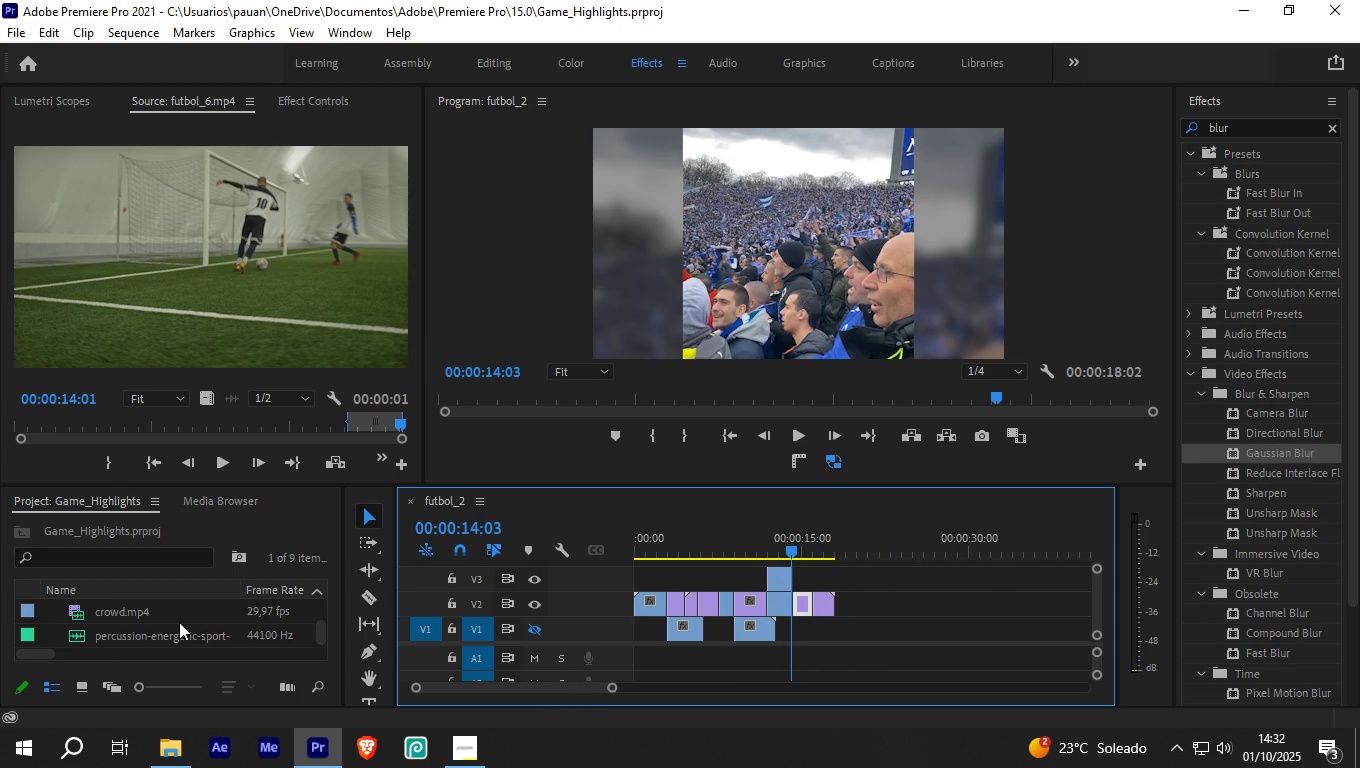 
scroll: coordinate [162, 624], scroll_direction: up, amount: 1.0
 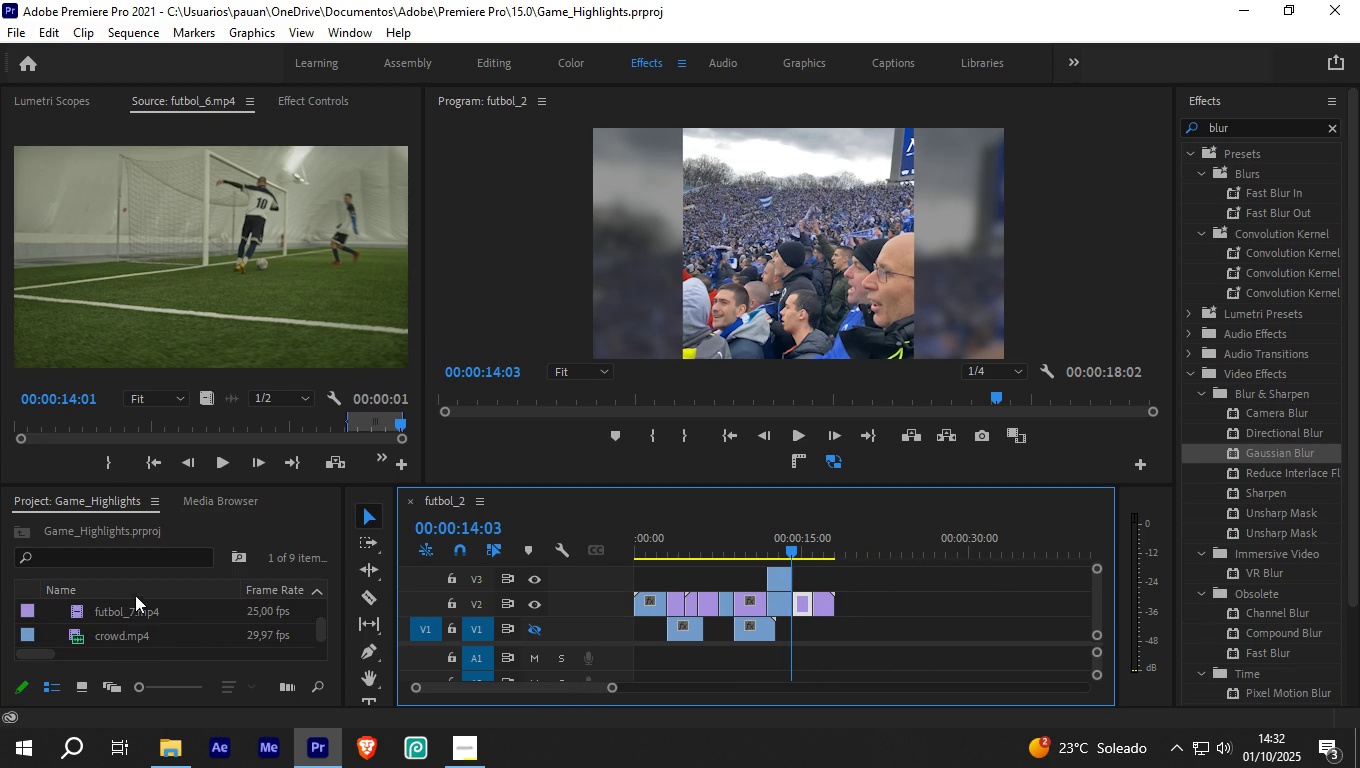 
left_click([135, 595])
 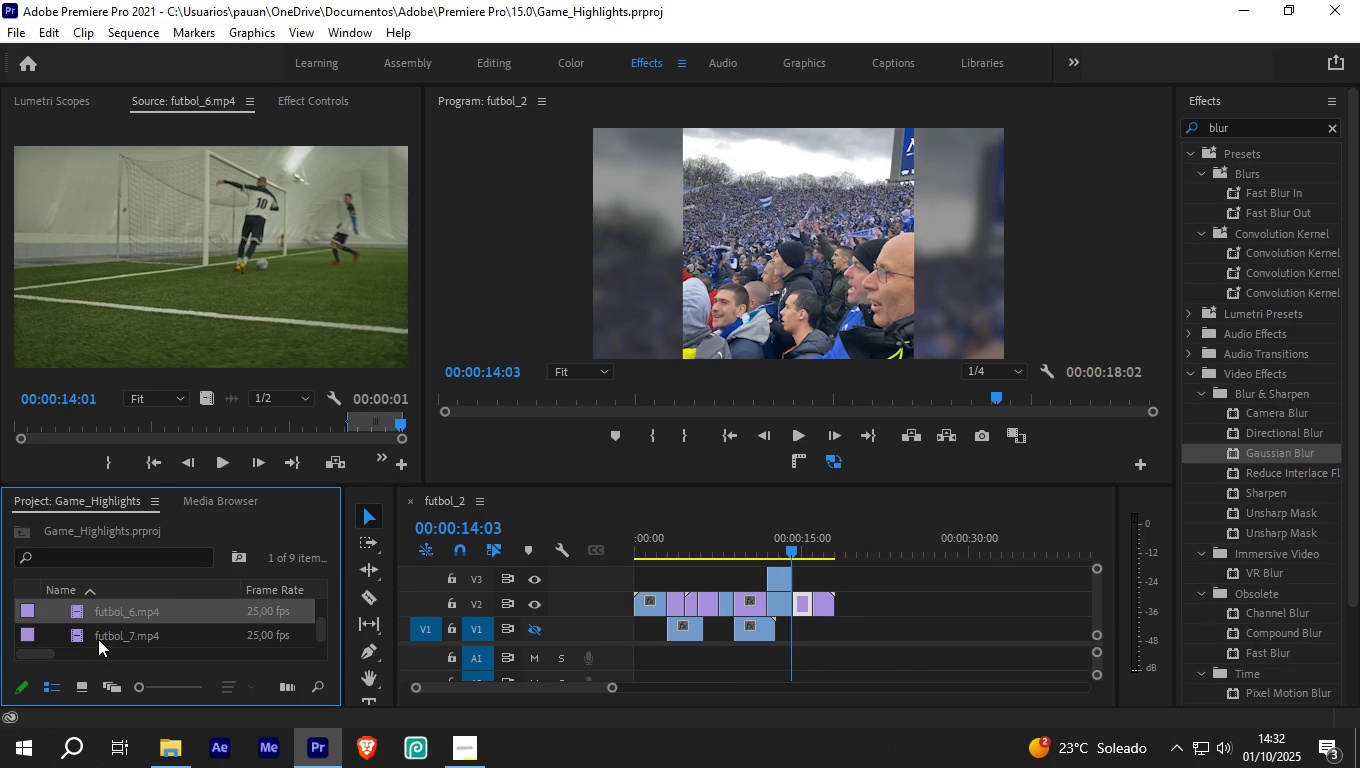 
left_click([97, 638])
 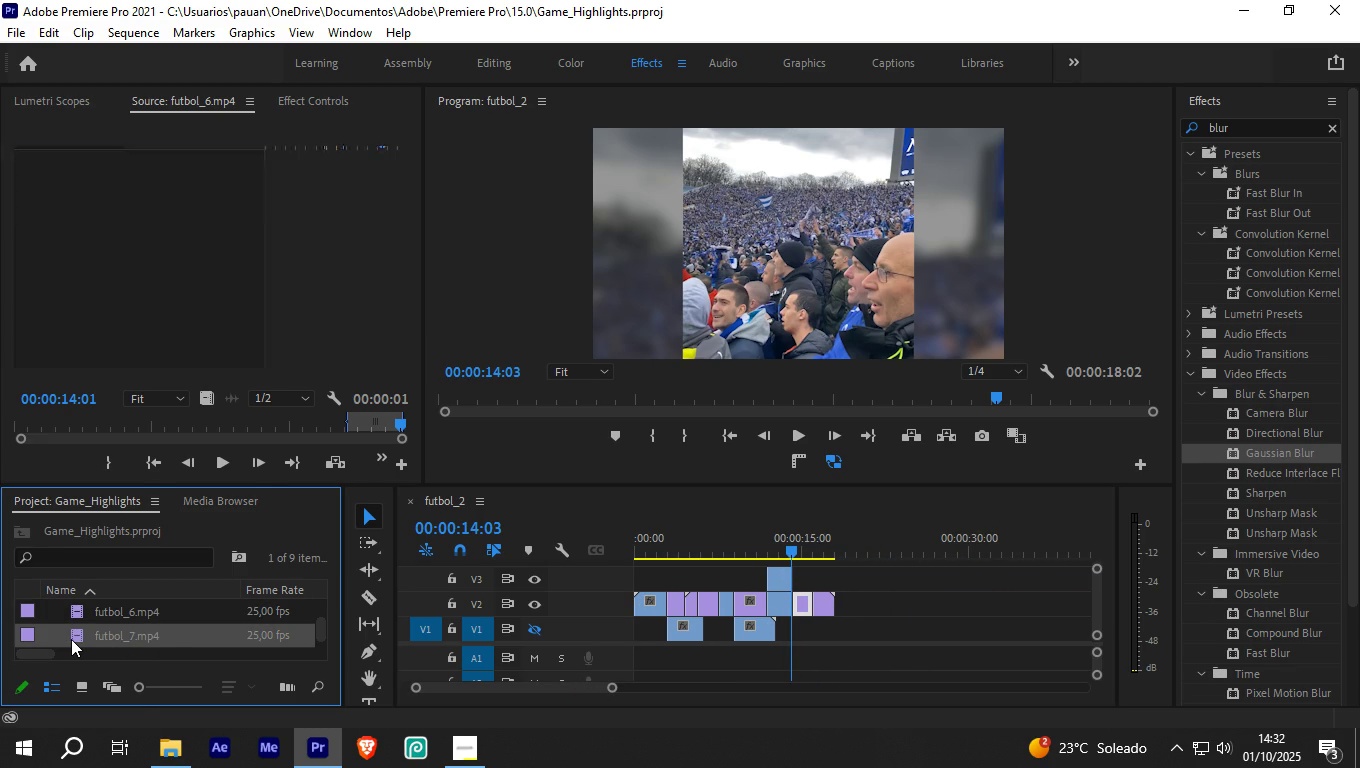 
double_click([71, 639])
 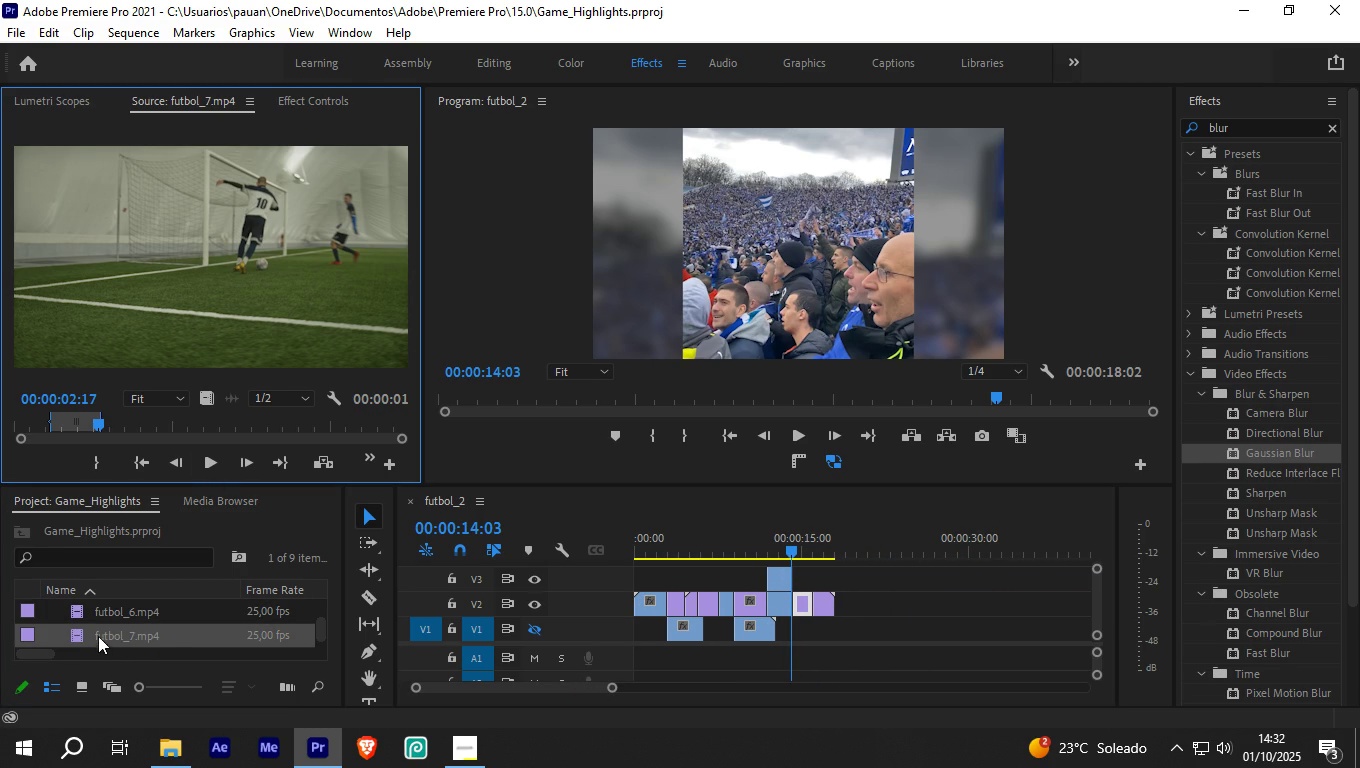 
left_click([84, 633])